 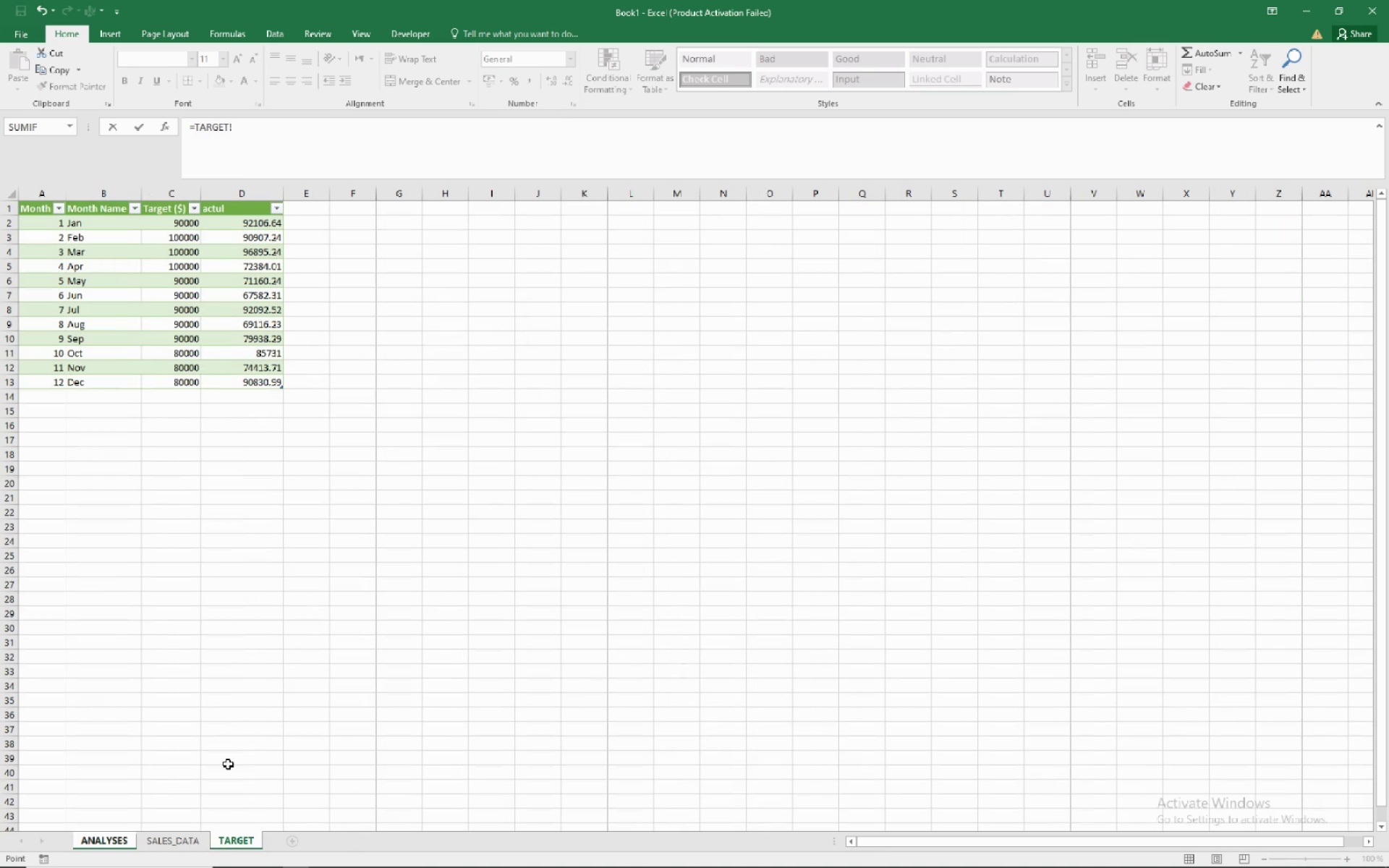 
left_click([191, 430])
 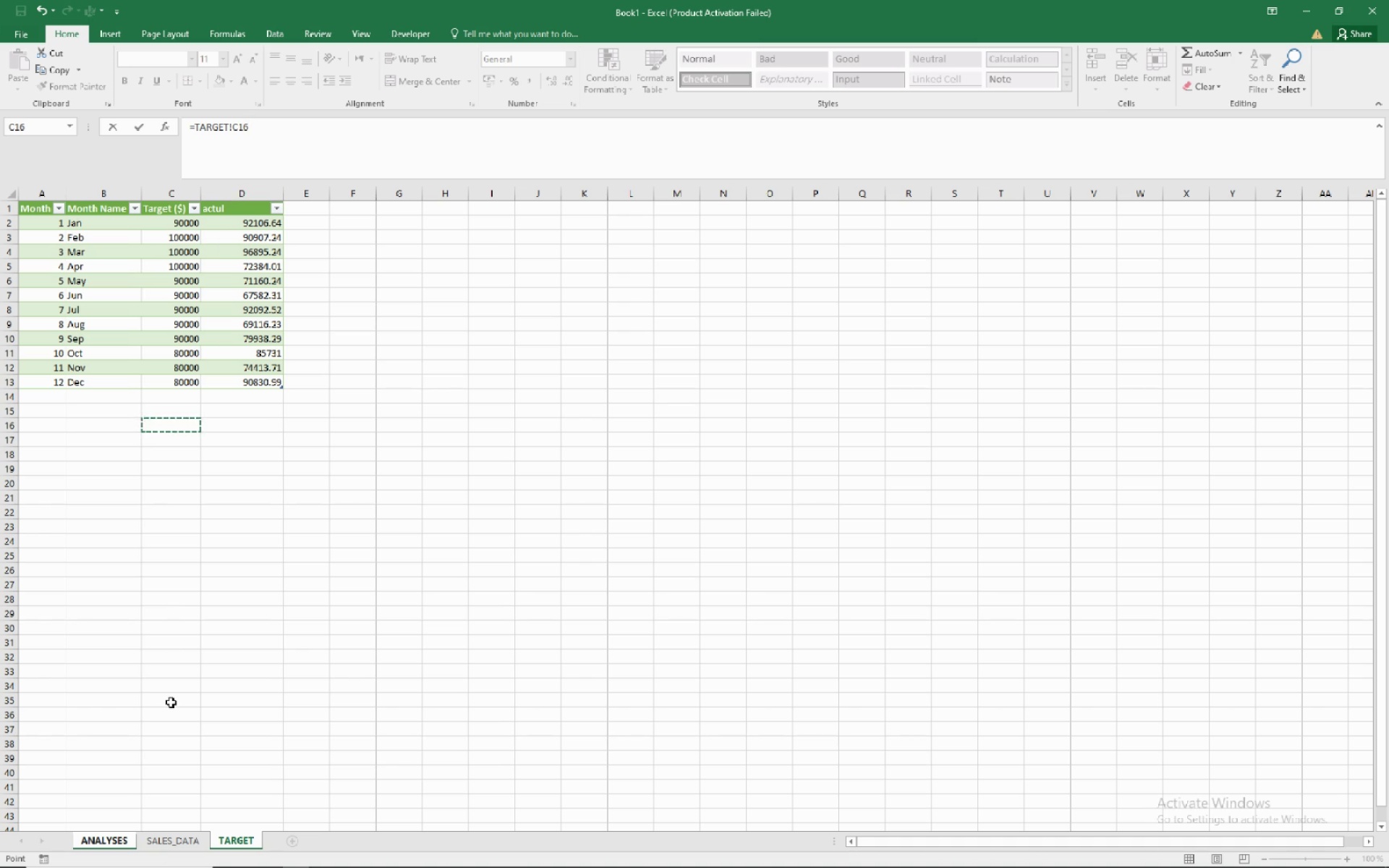 
wait(5.3)
 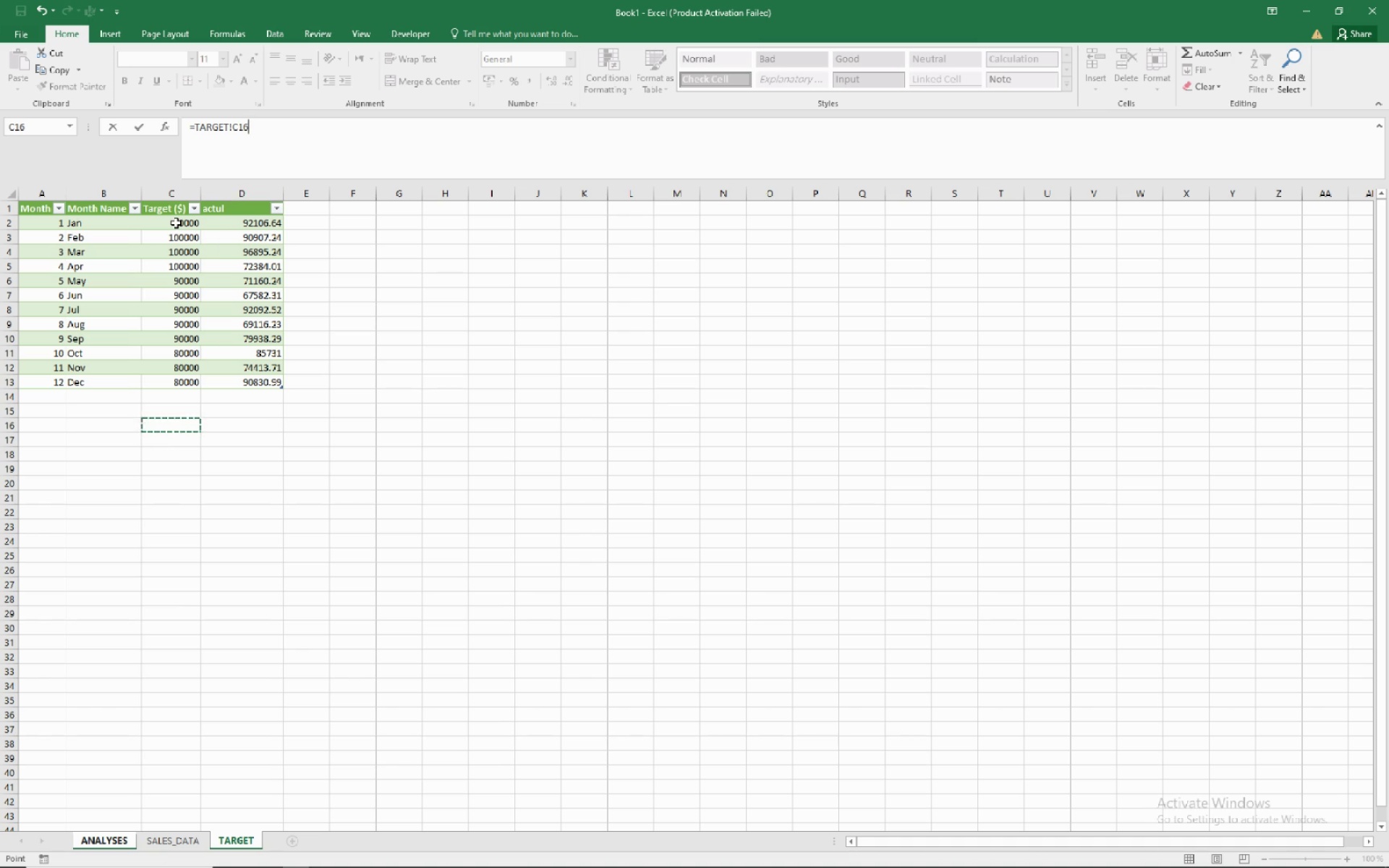 
left_click([188, 843])
 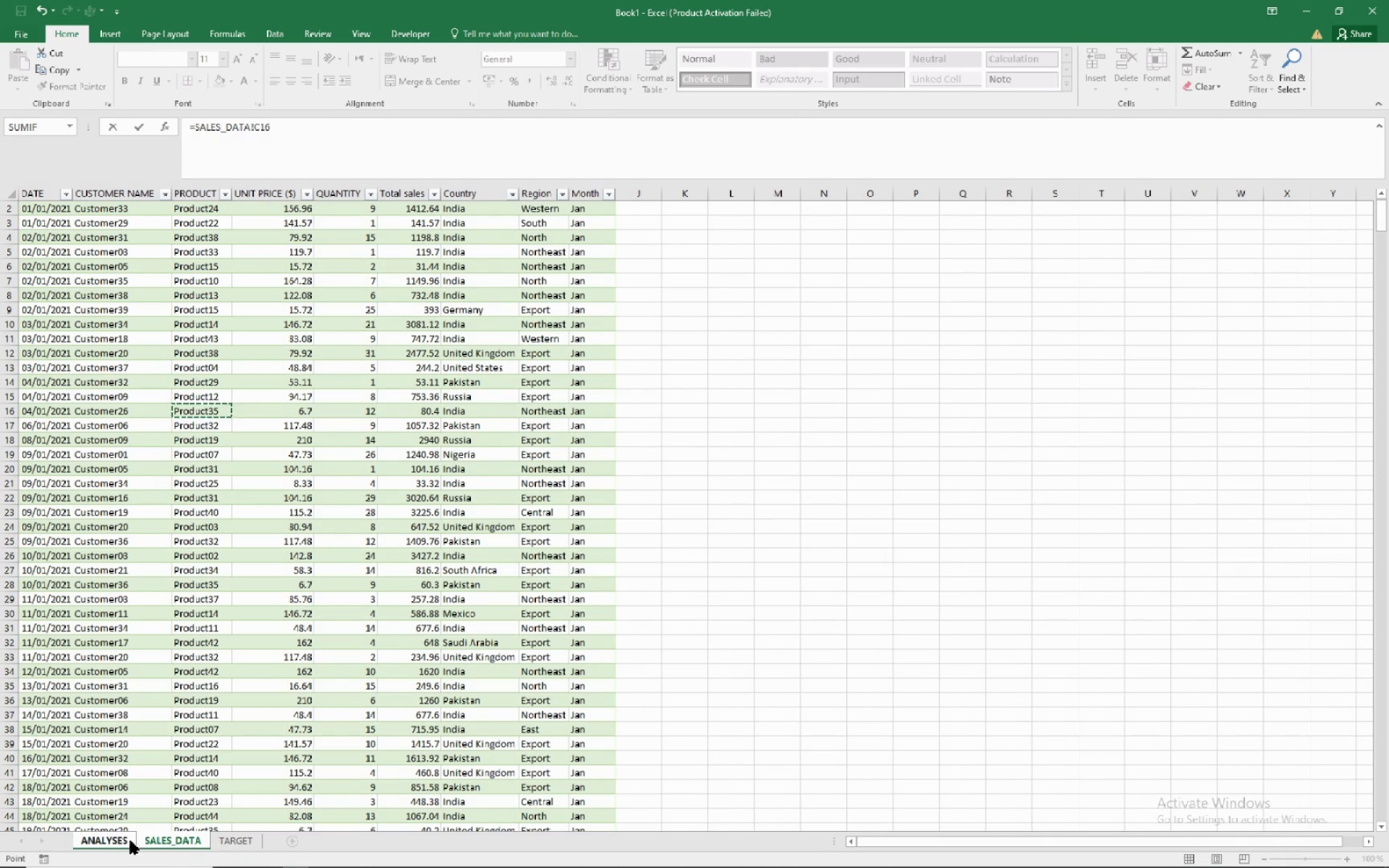 
left_click([124, 841])
 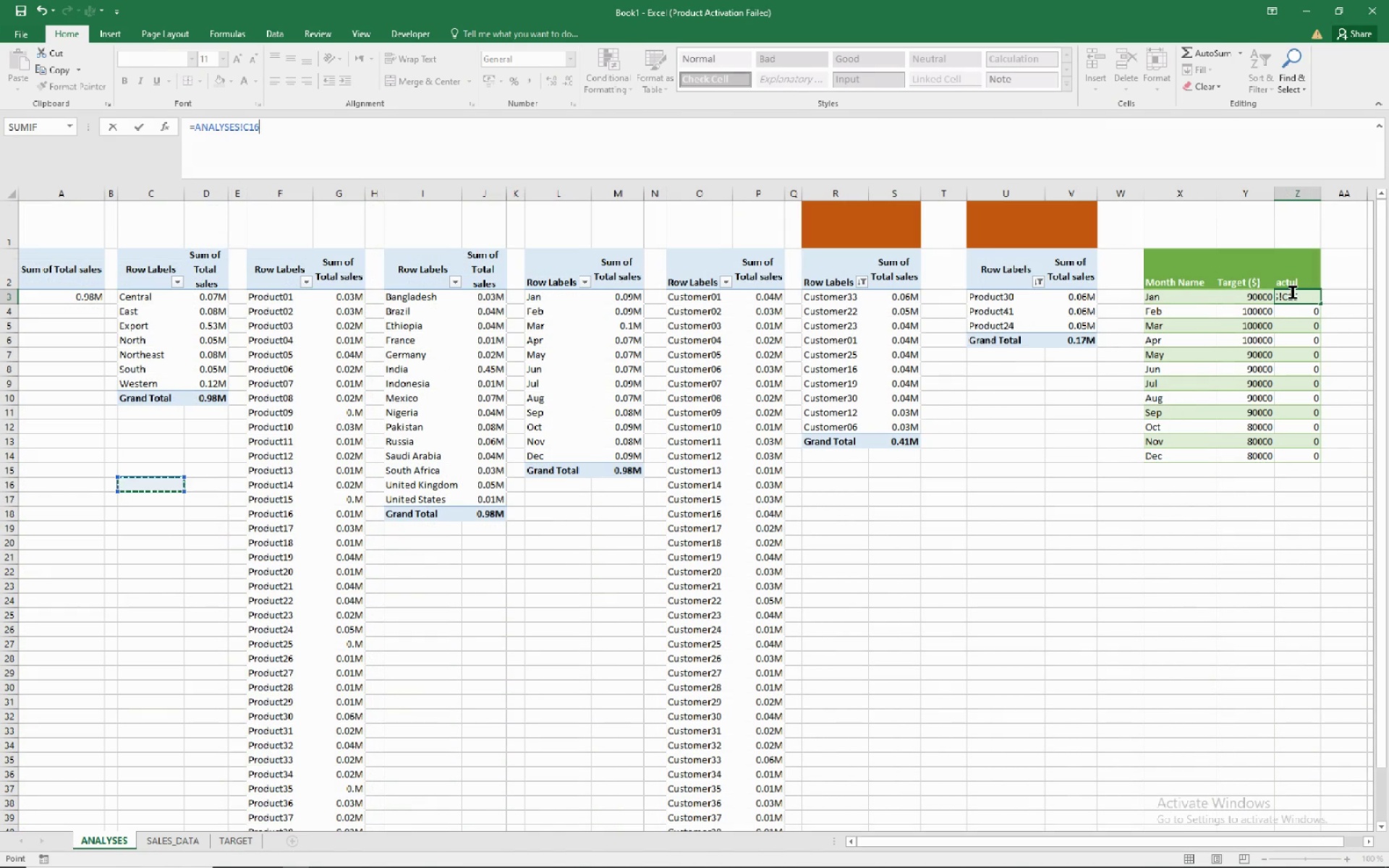 
left_click([1293, 292])
 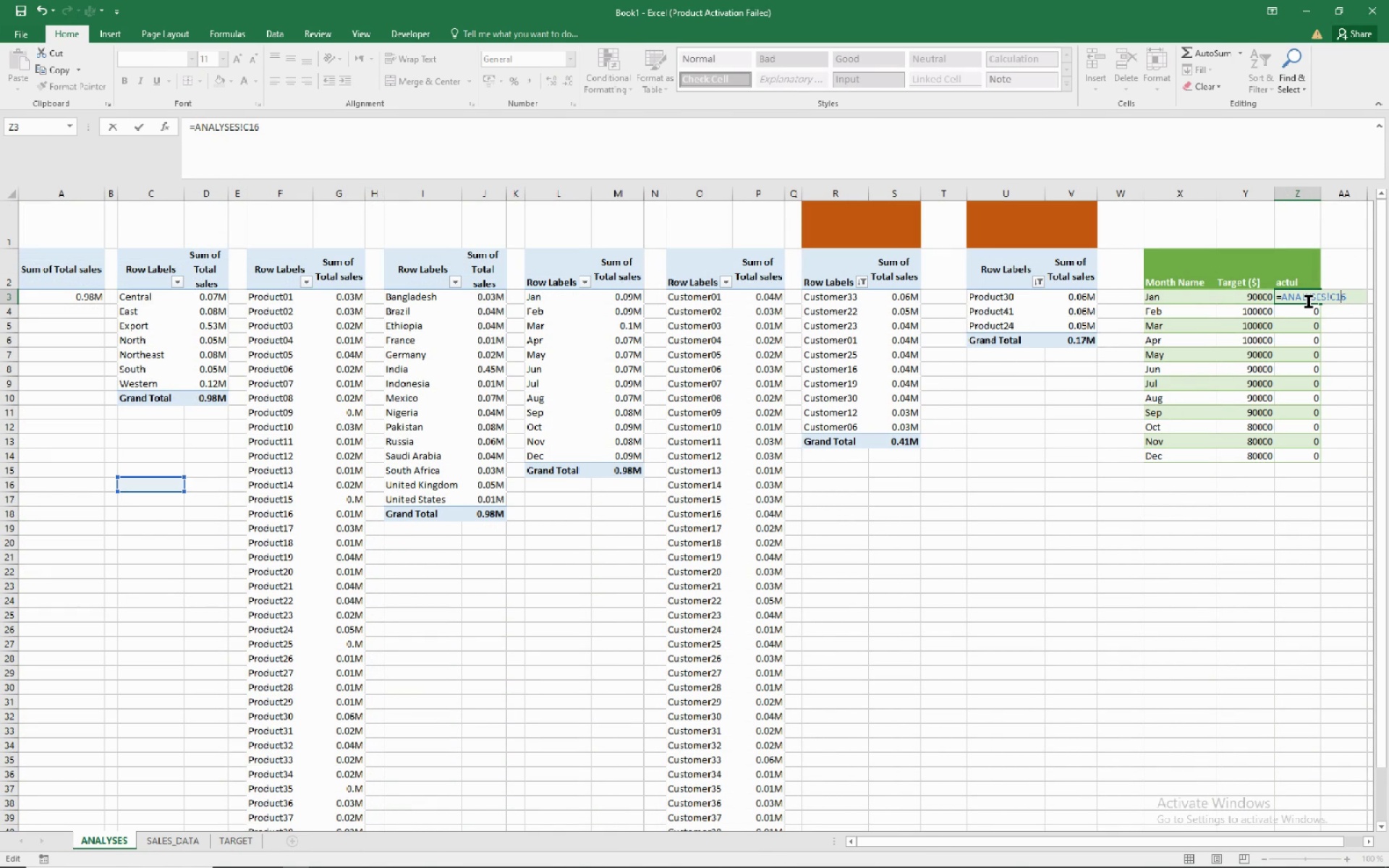 
key(Escape)
 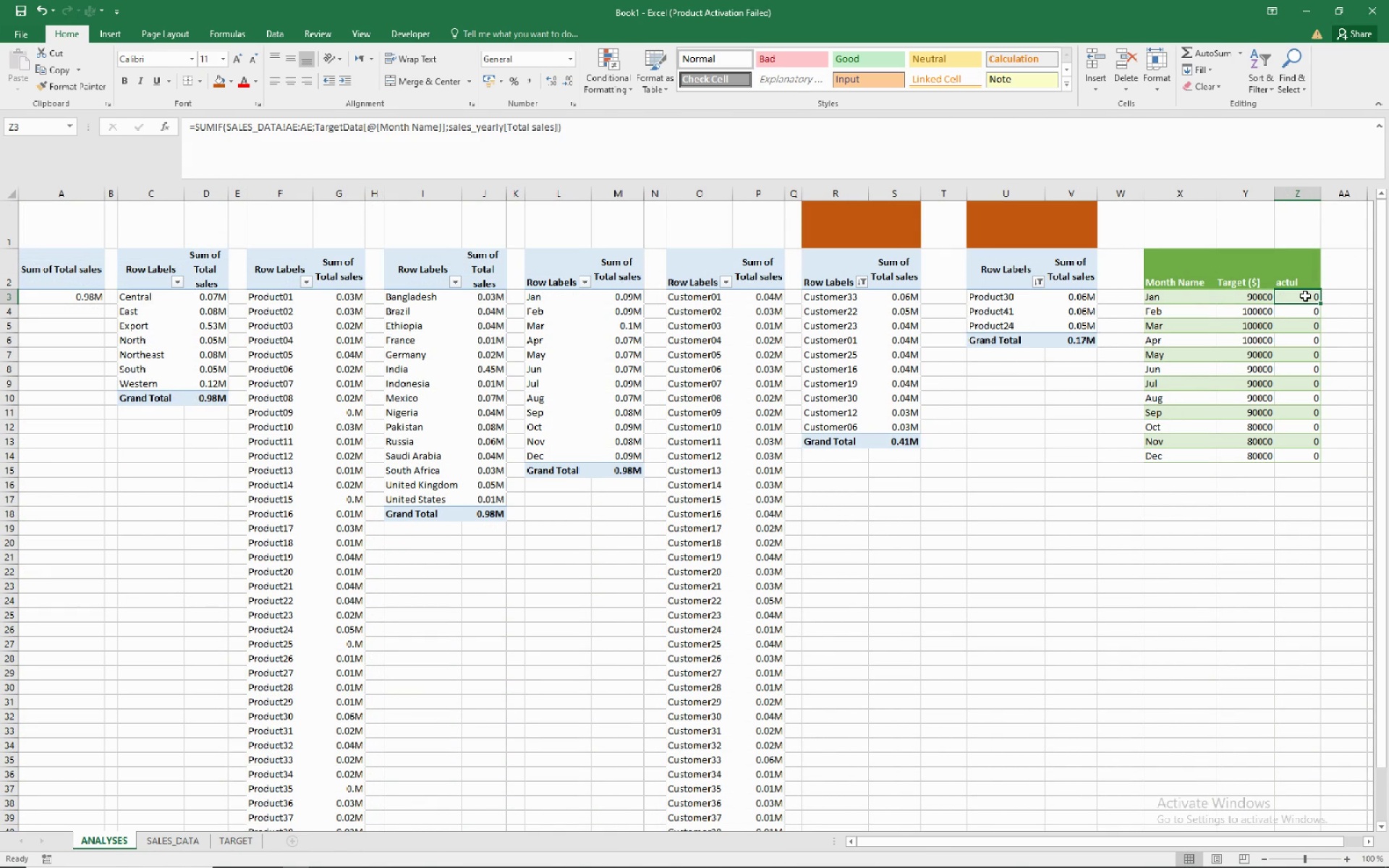 
left_click([1305, 296])
 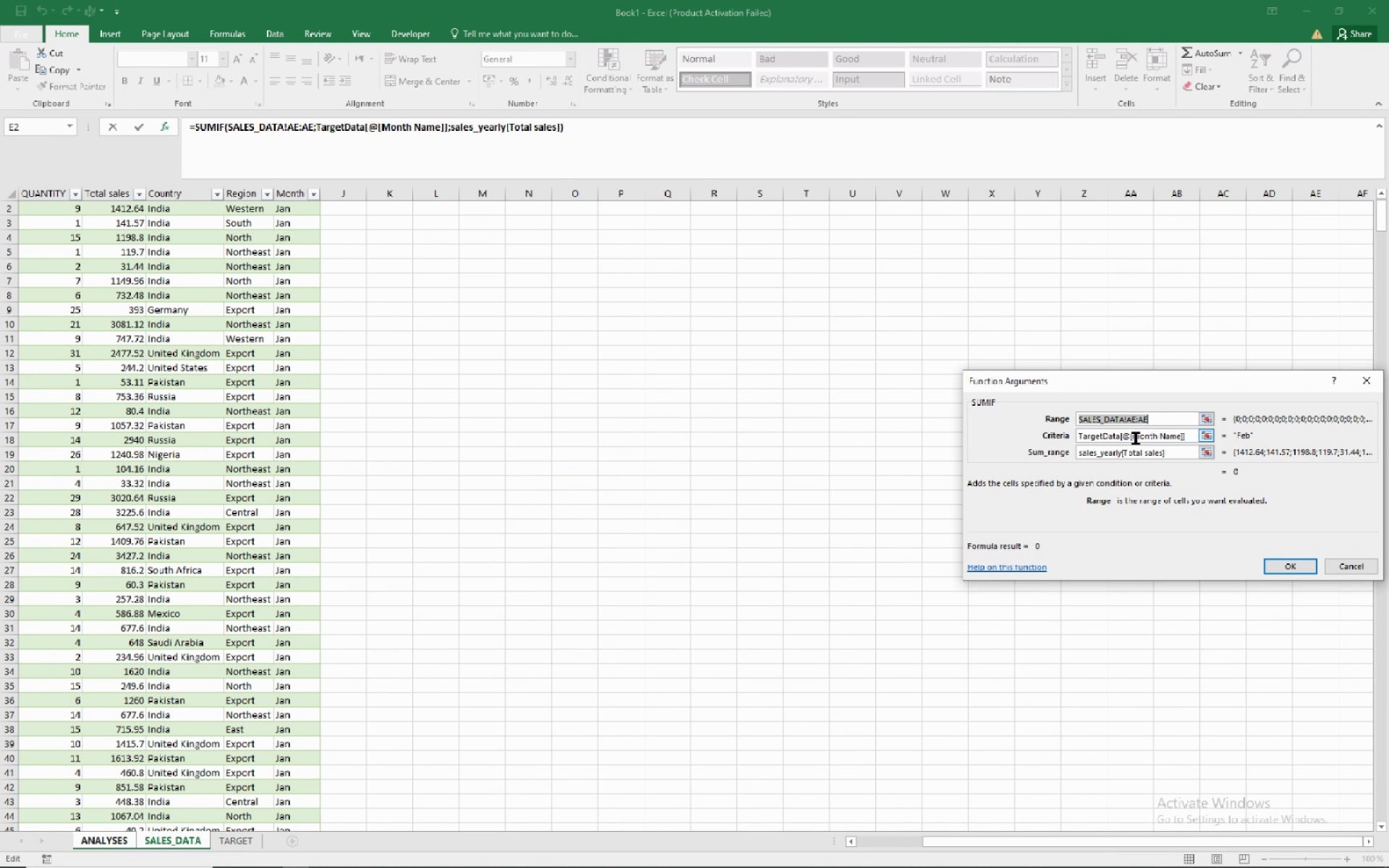 
wait(12.0)
 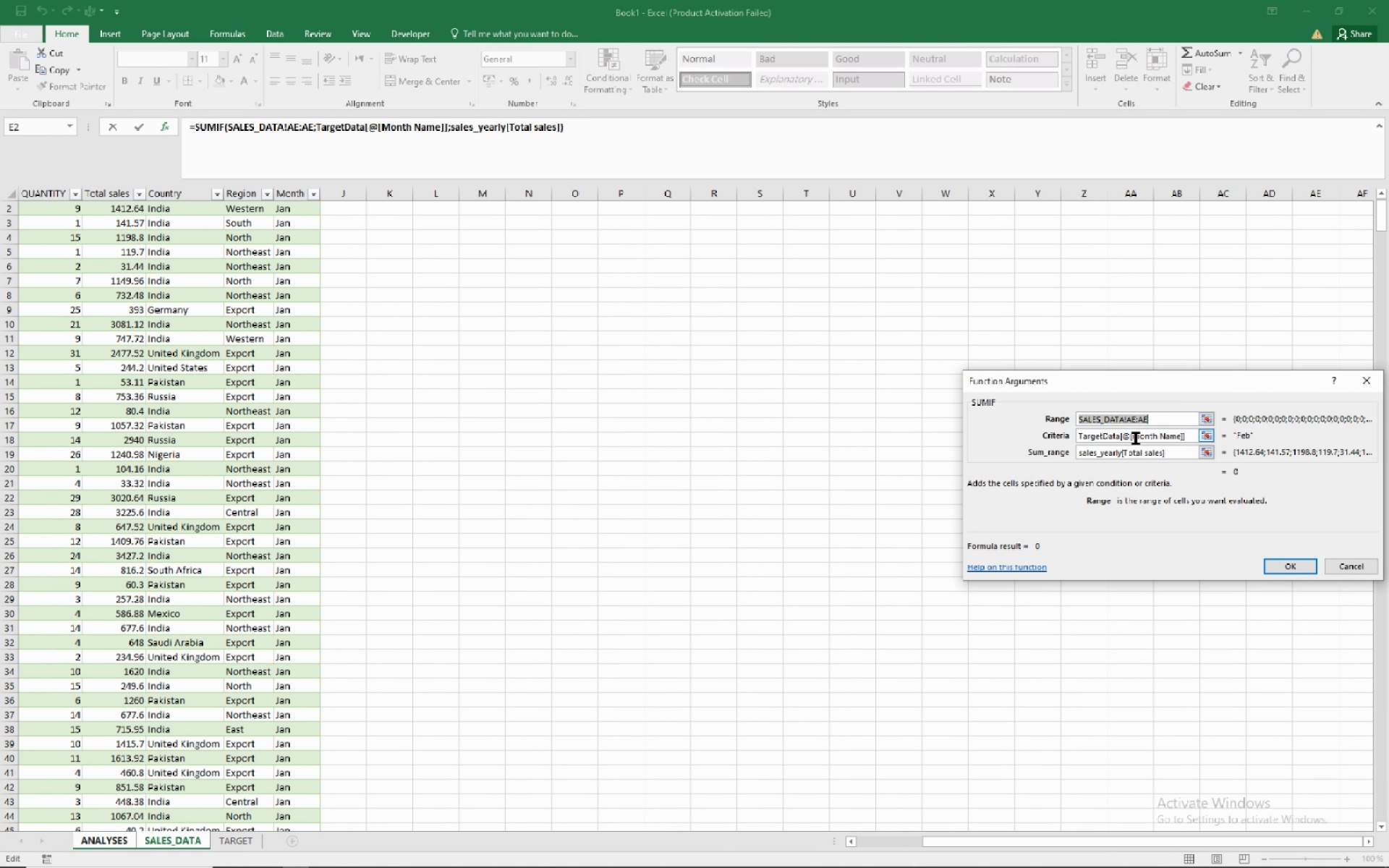 
mouse_move([1136, 451])
 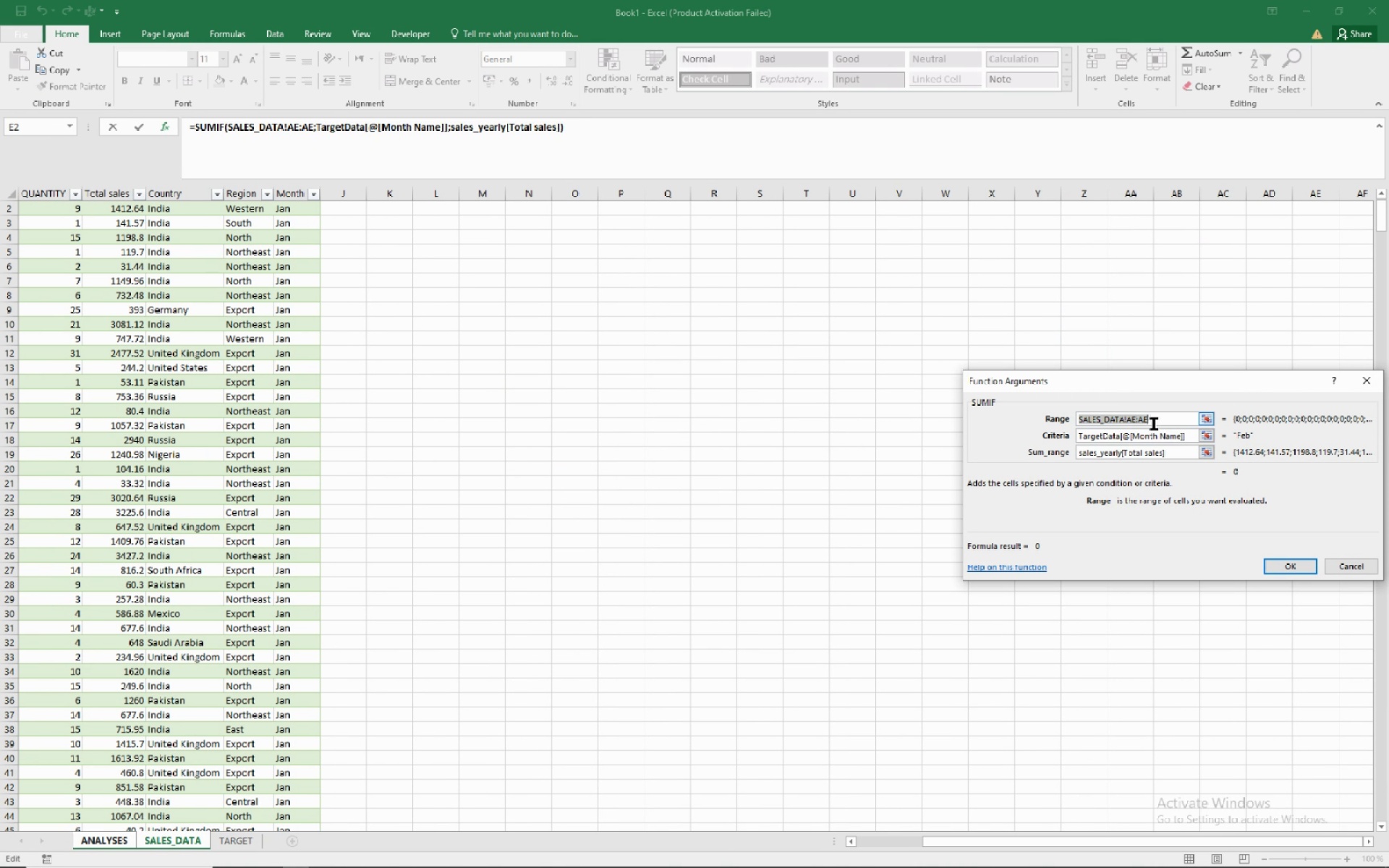 
wait(9.81)
 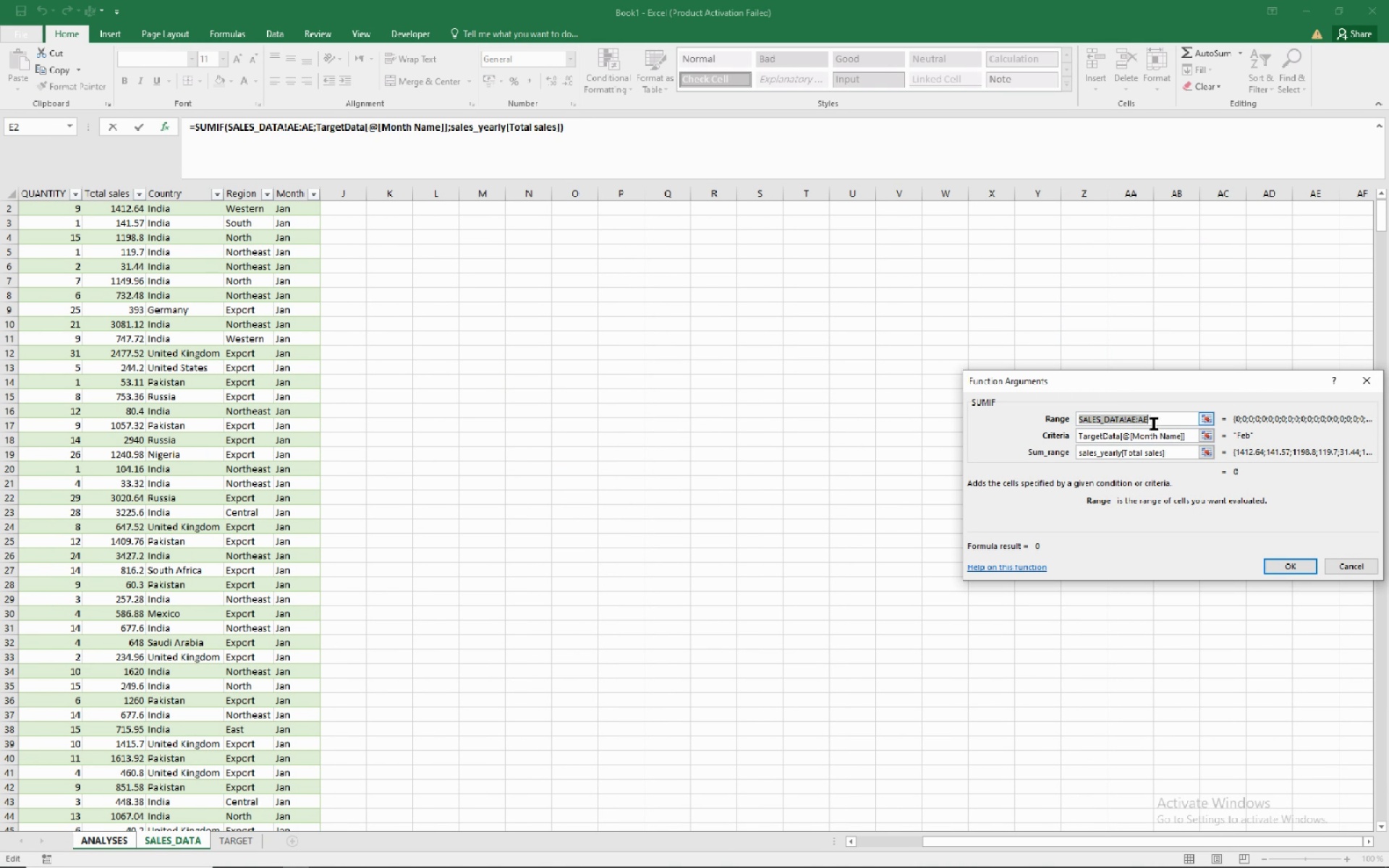 
left_click([300, 198])
 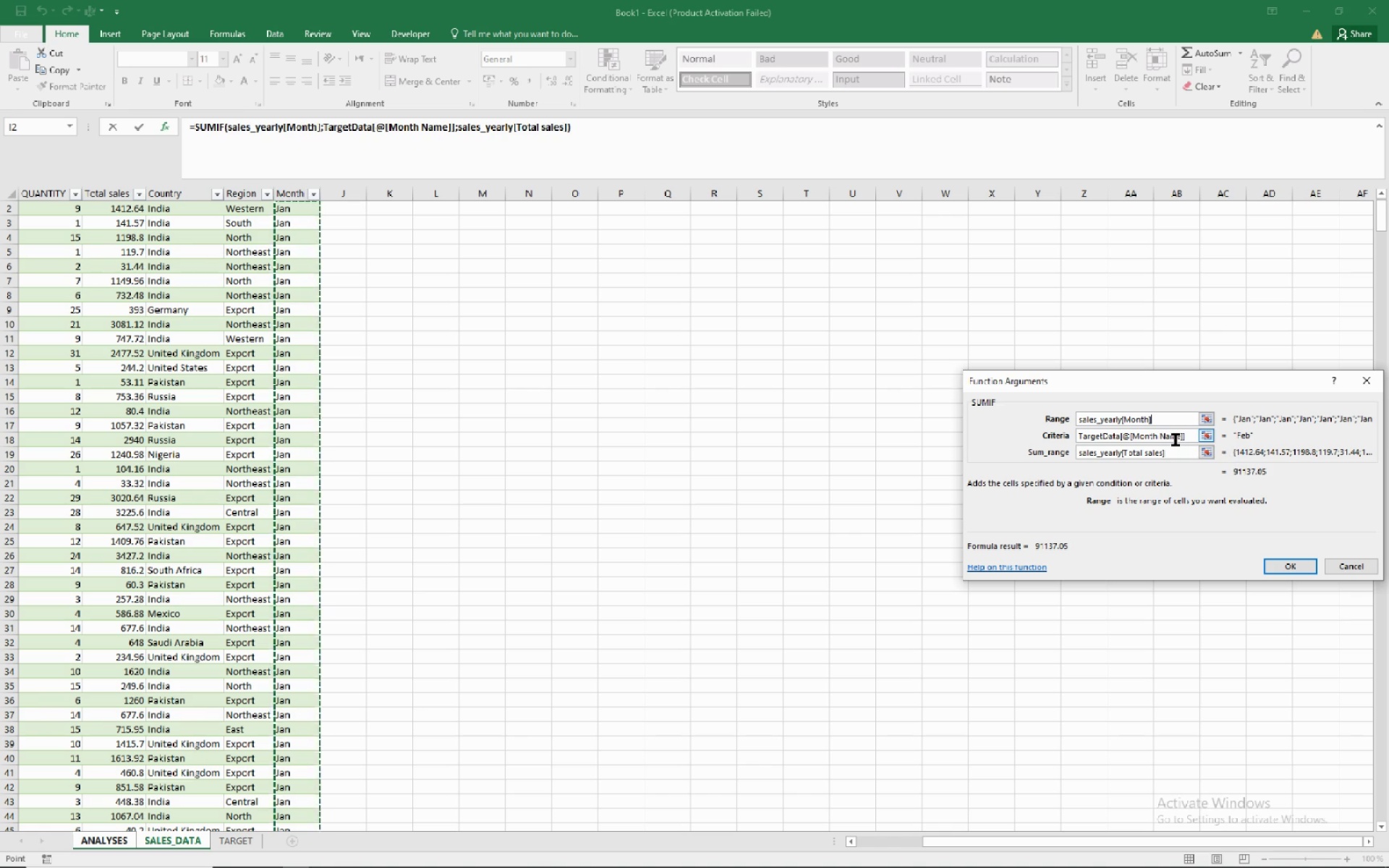 
left_click([1179, 440])
 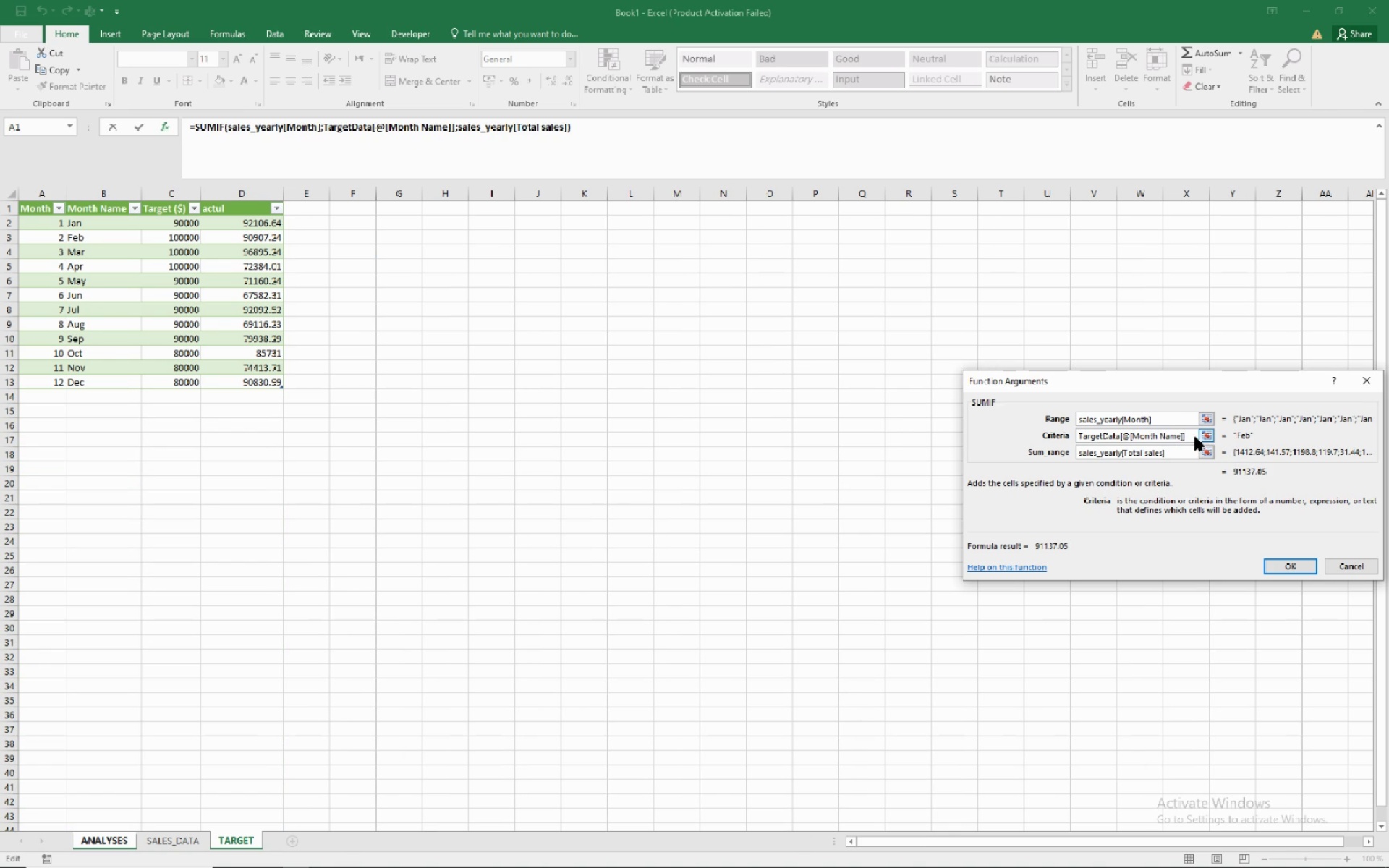 
left_click([1195, 437])